 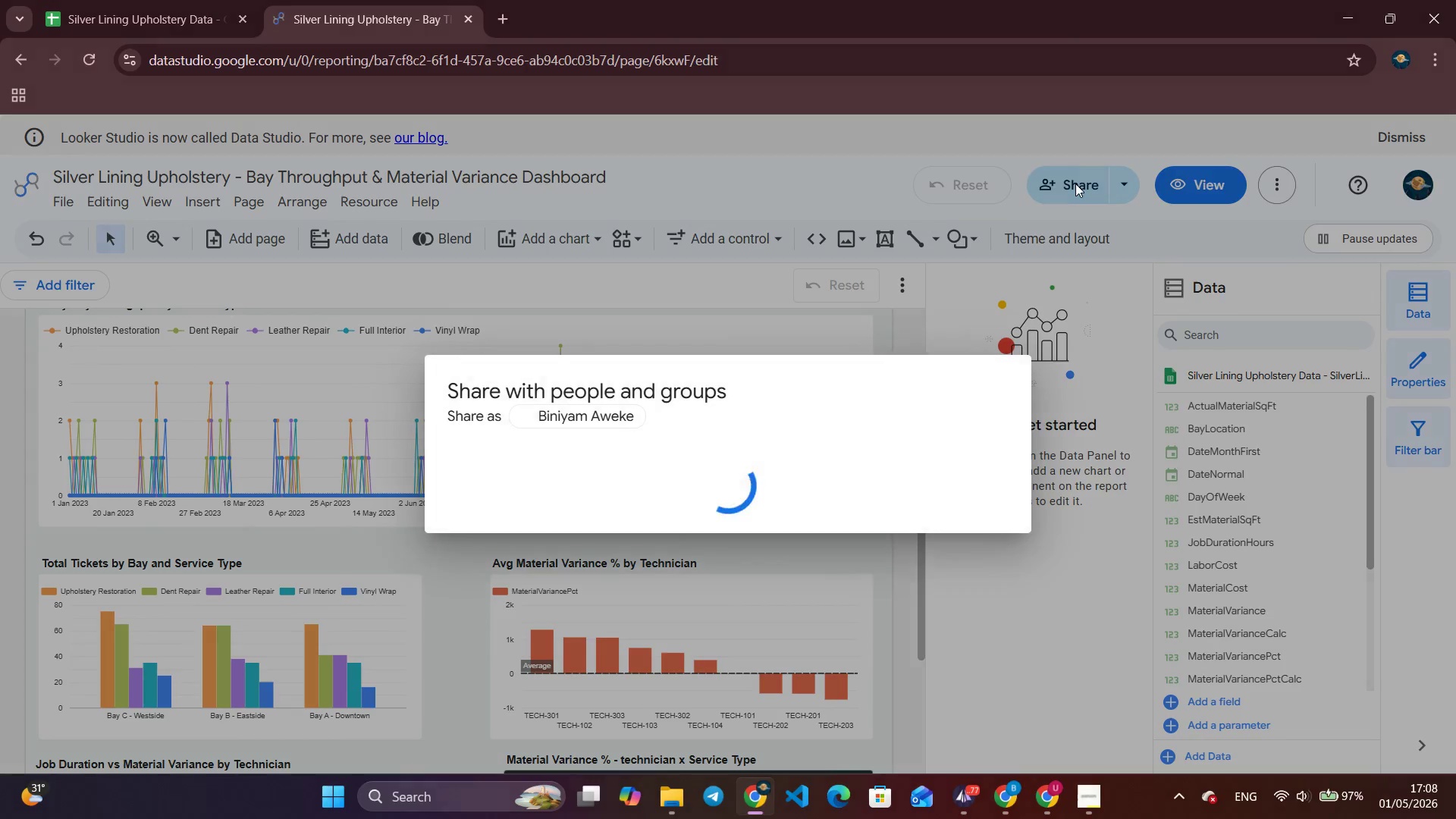 
left_click([538, 531])
 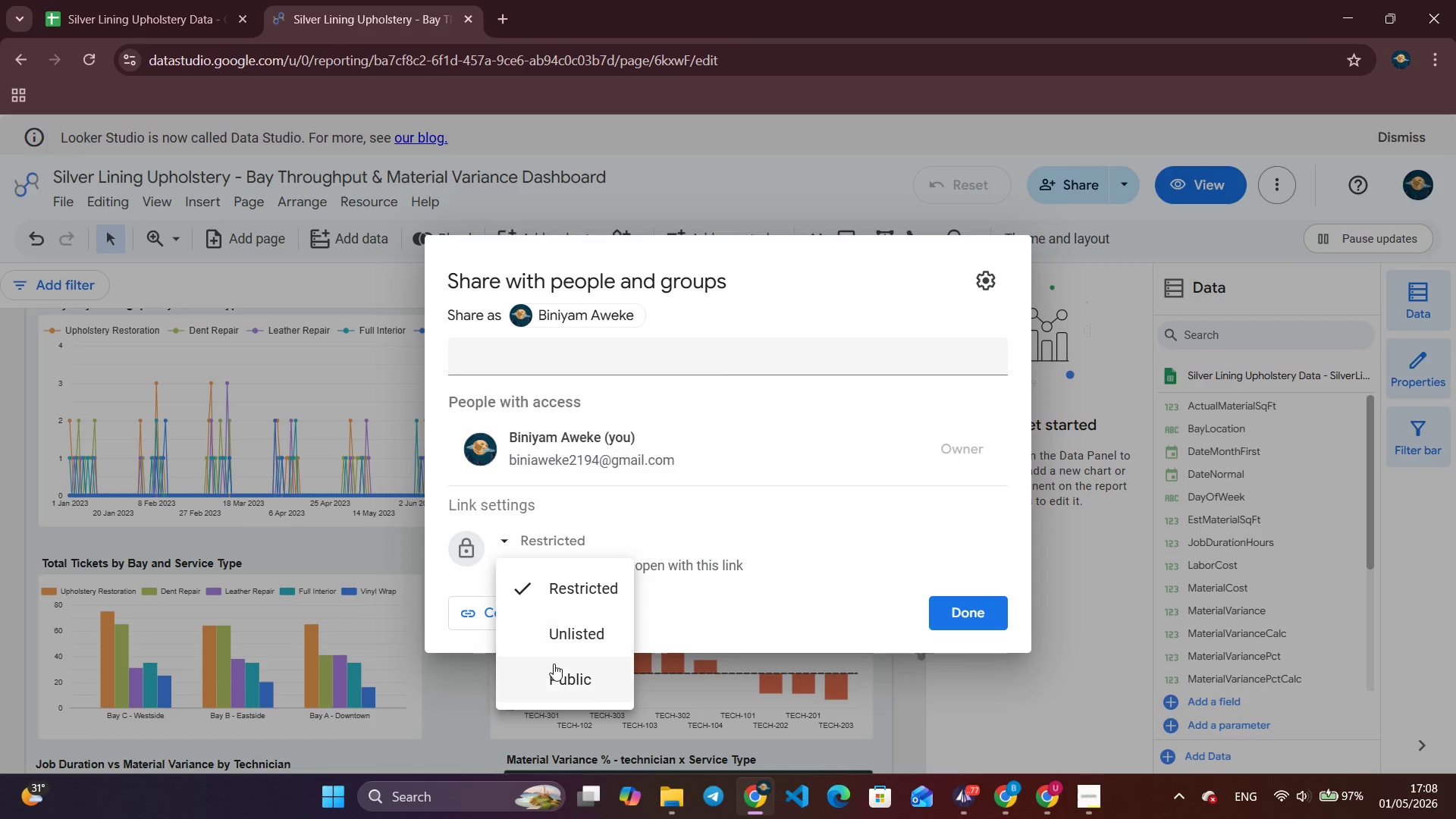 
left_click([557, 679])
 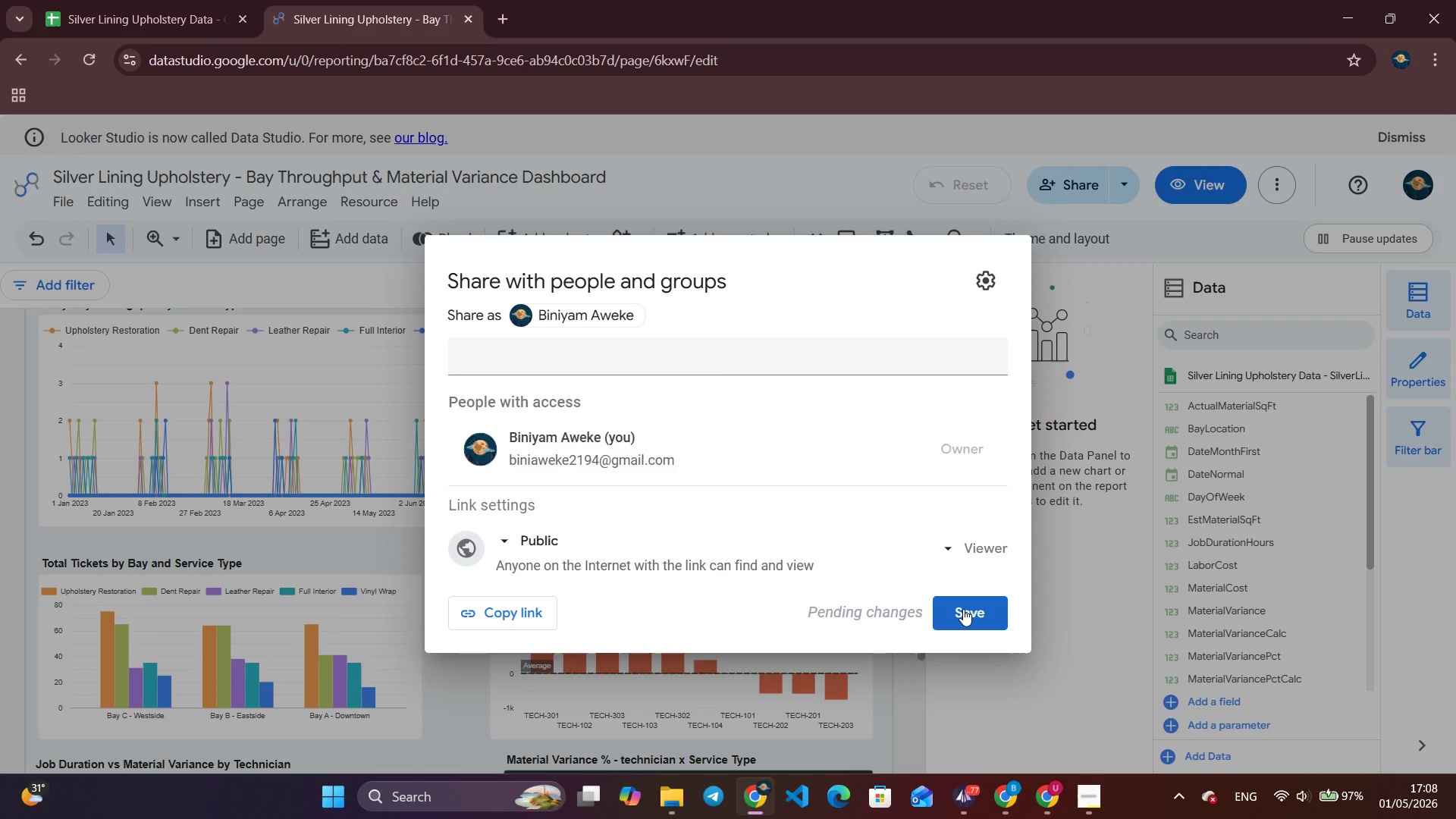 
left_click([983, 610])
 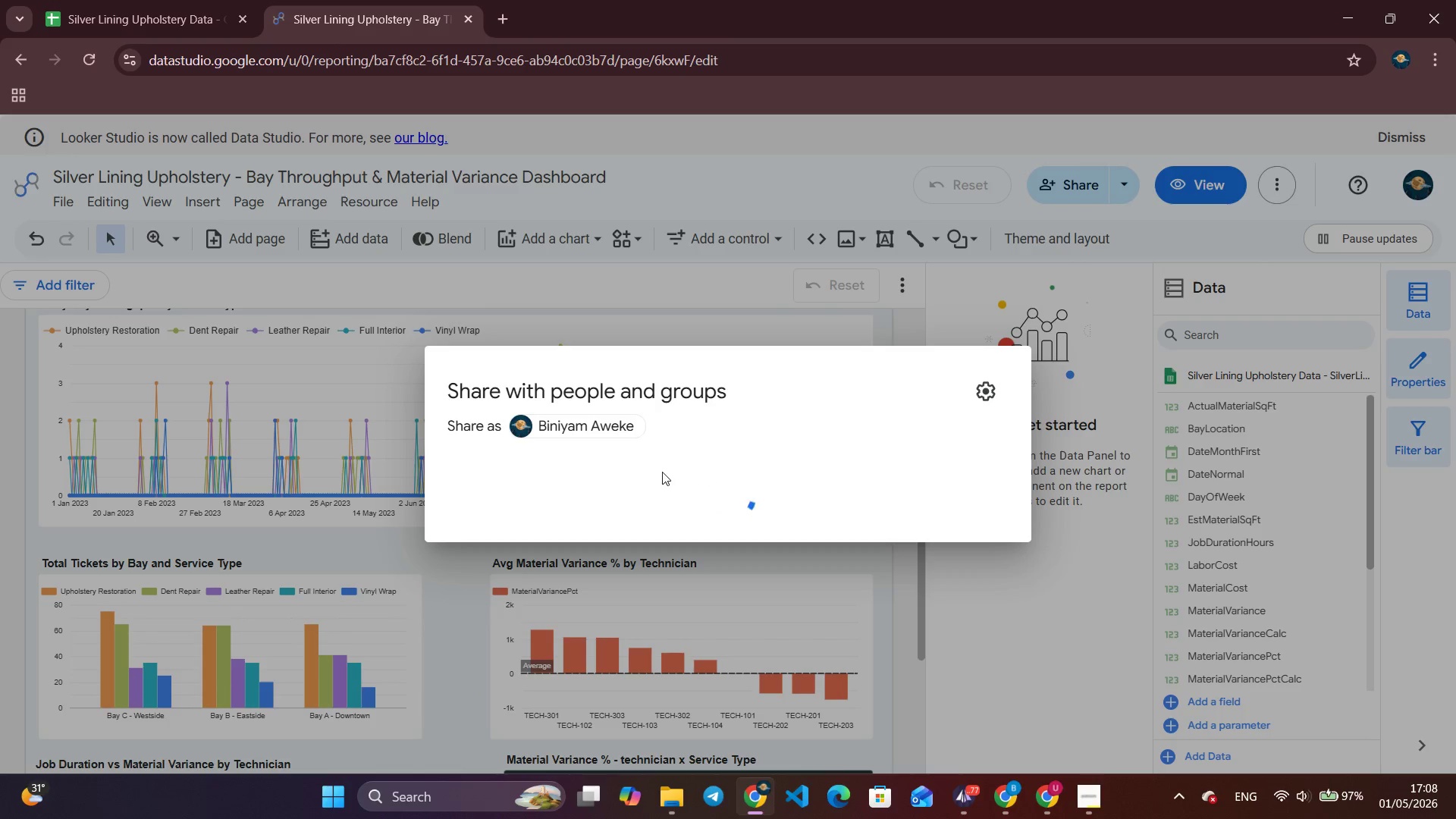 
wait(10.36)
 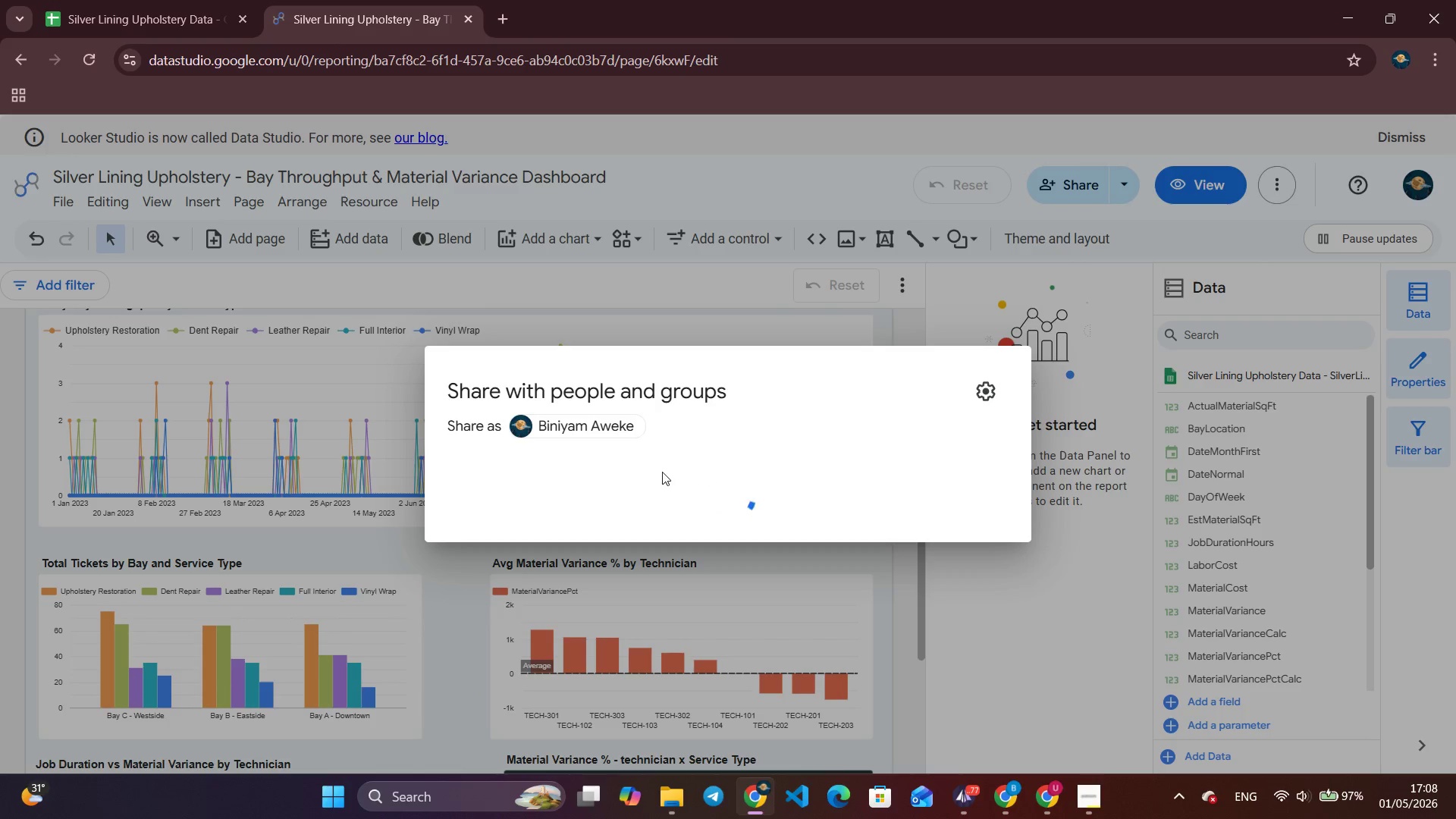 
left_click([1073, 180])
 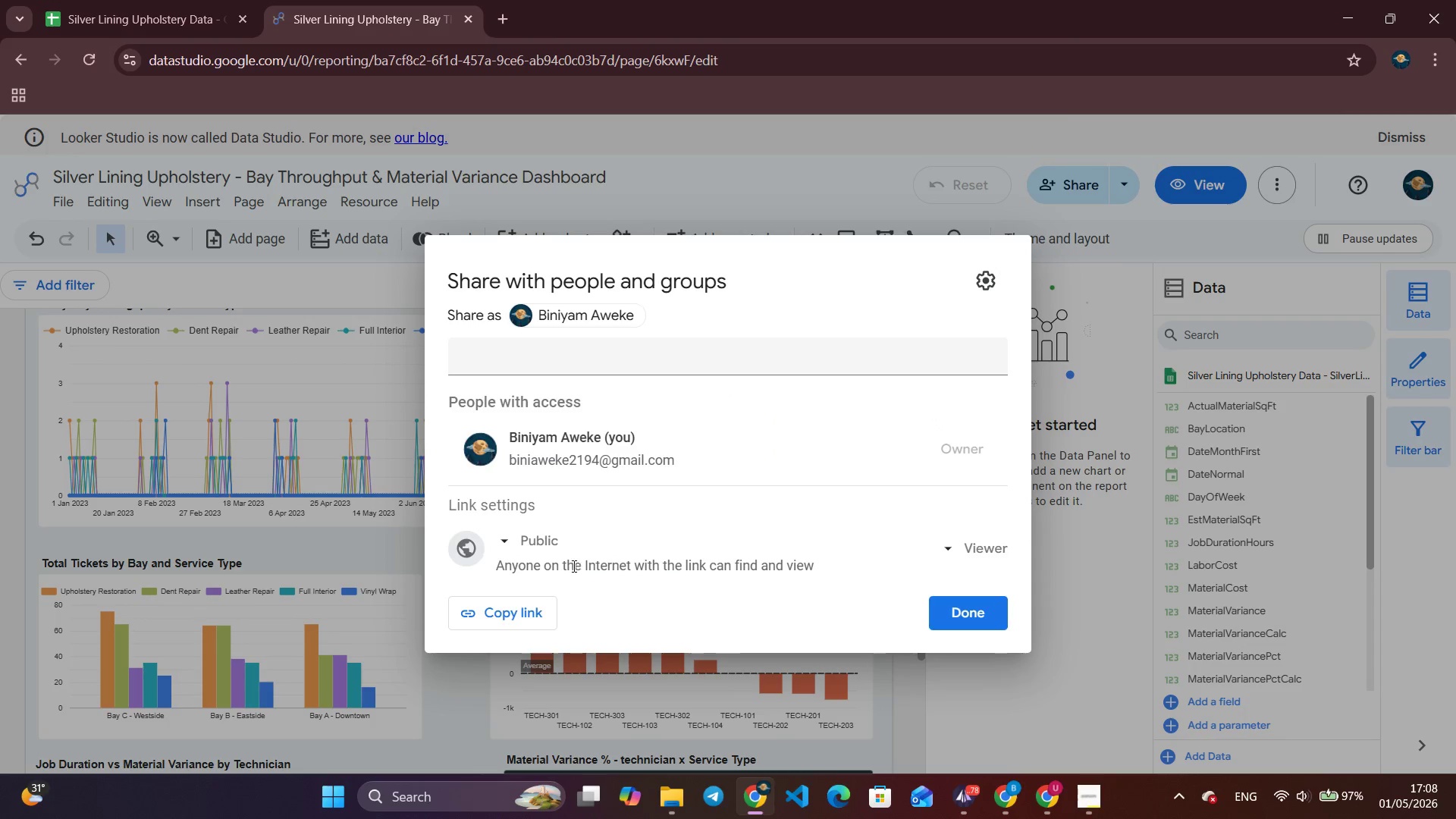 